 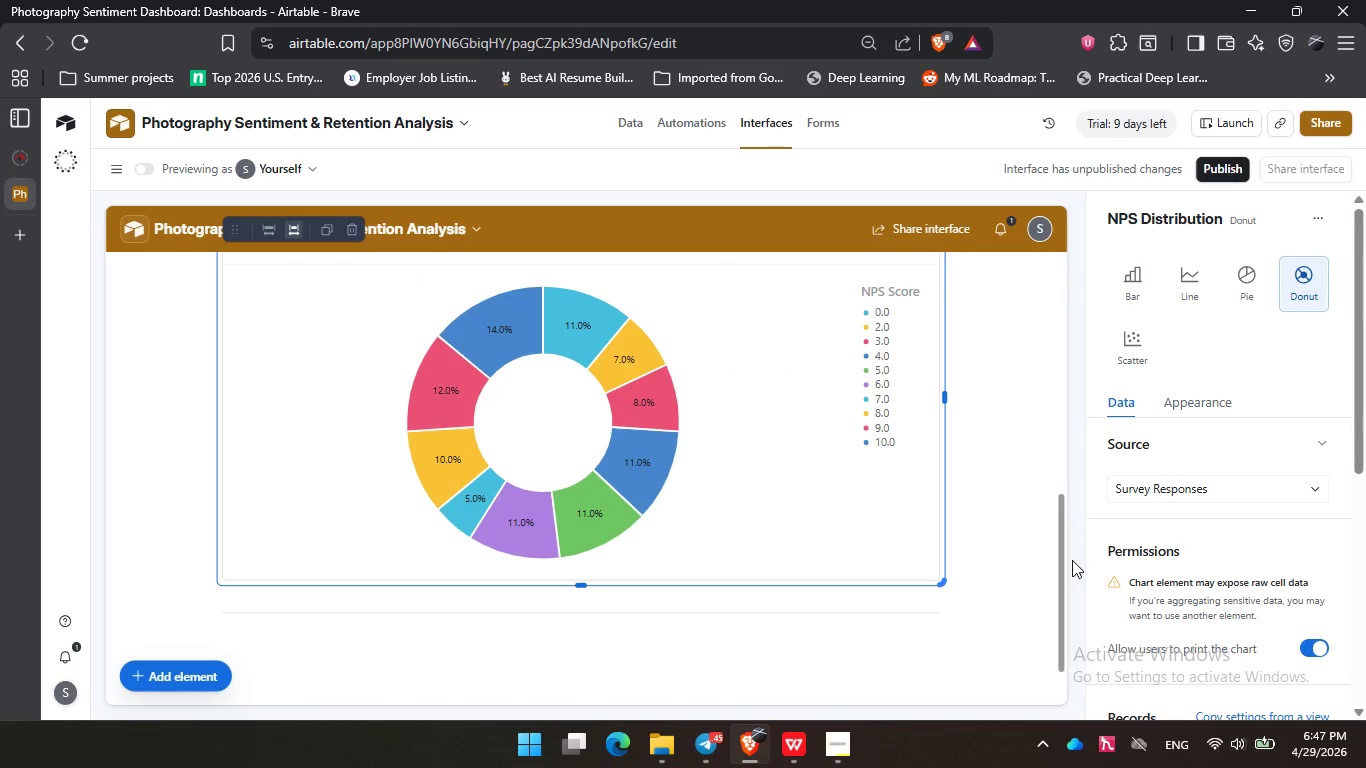 
scroll: coordinate [1252, 559], scroll_direction: down, amount: 4.0
 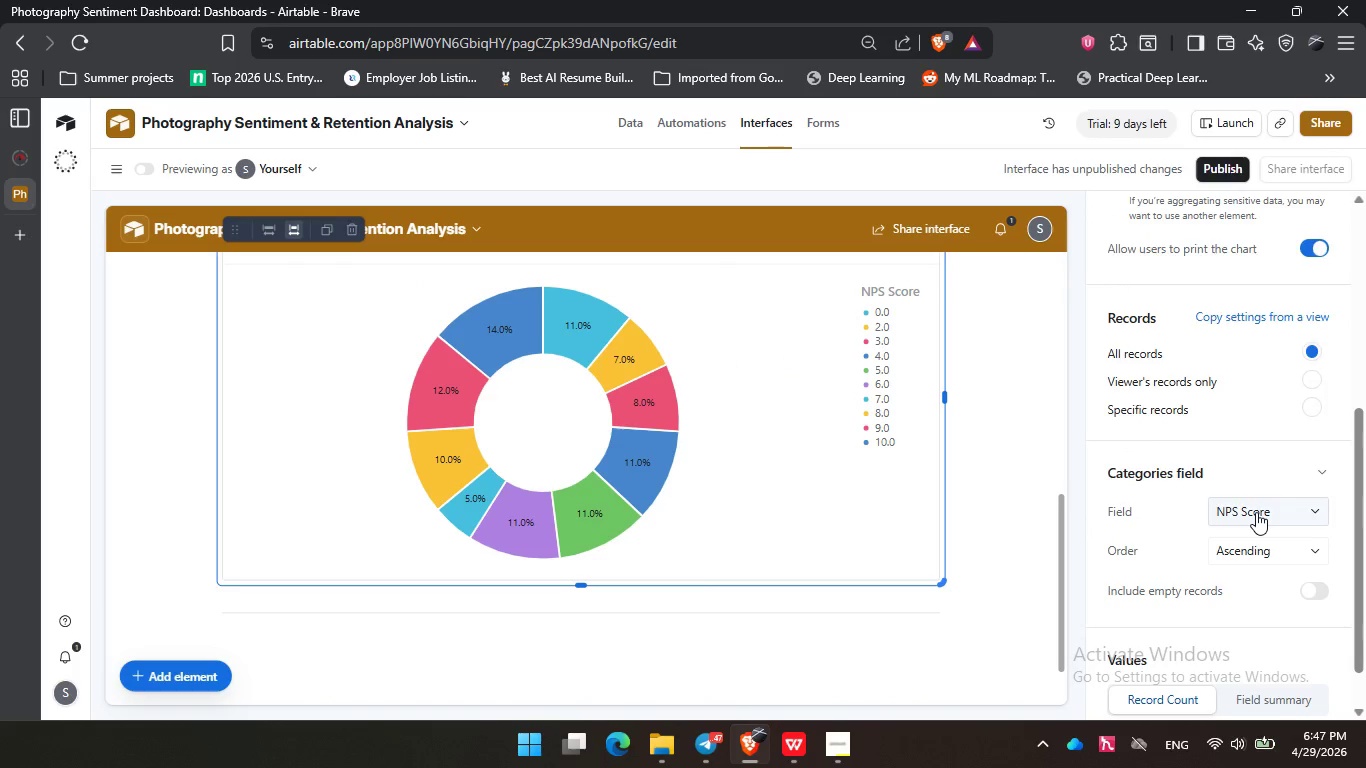 
left_click([1256, 512])
 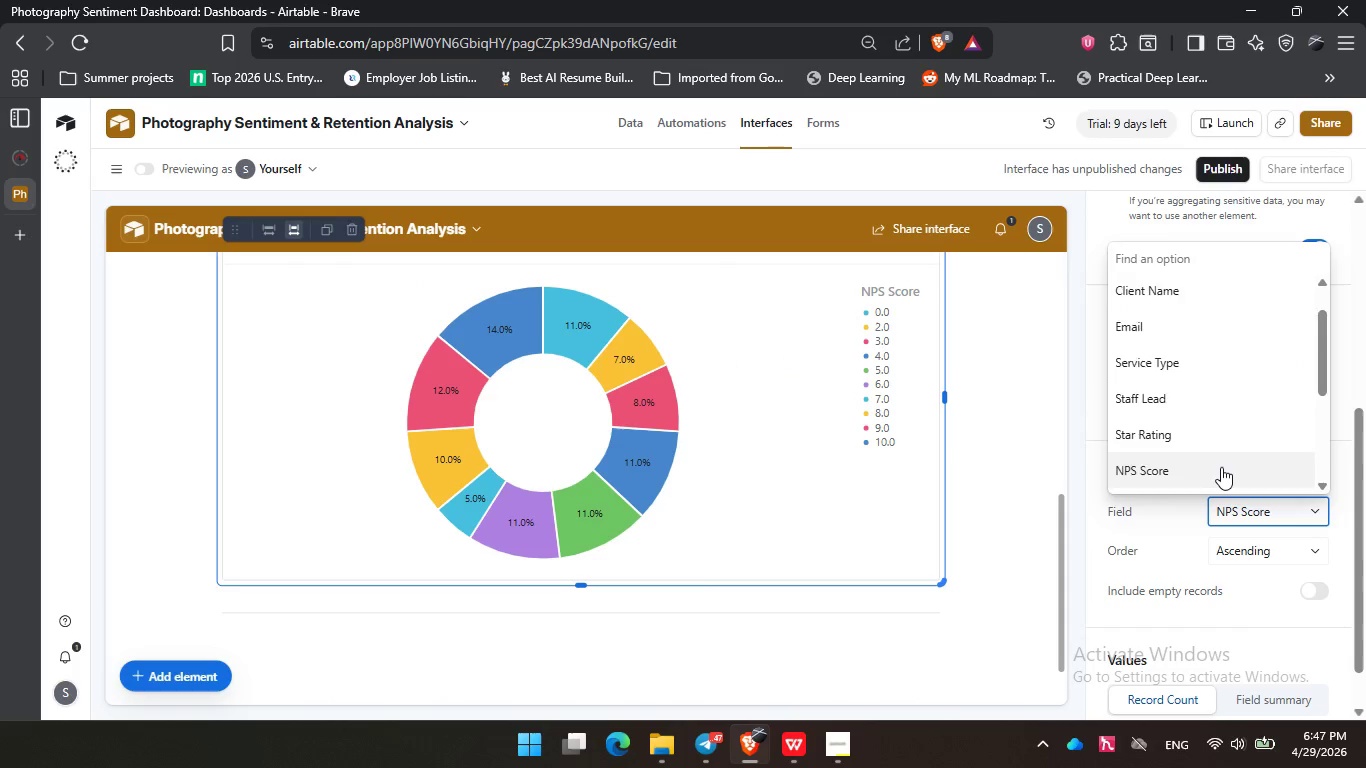 
scroll: coordinate [1209, 419], scroll_direction: down, amount: 2.0
 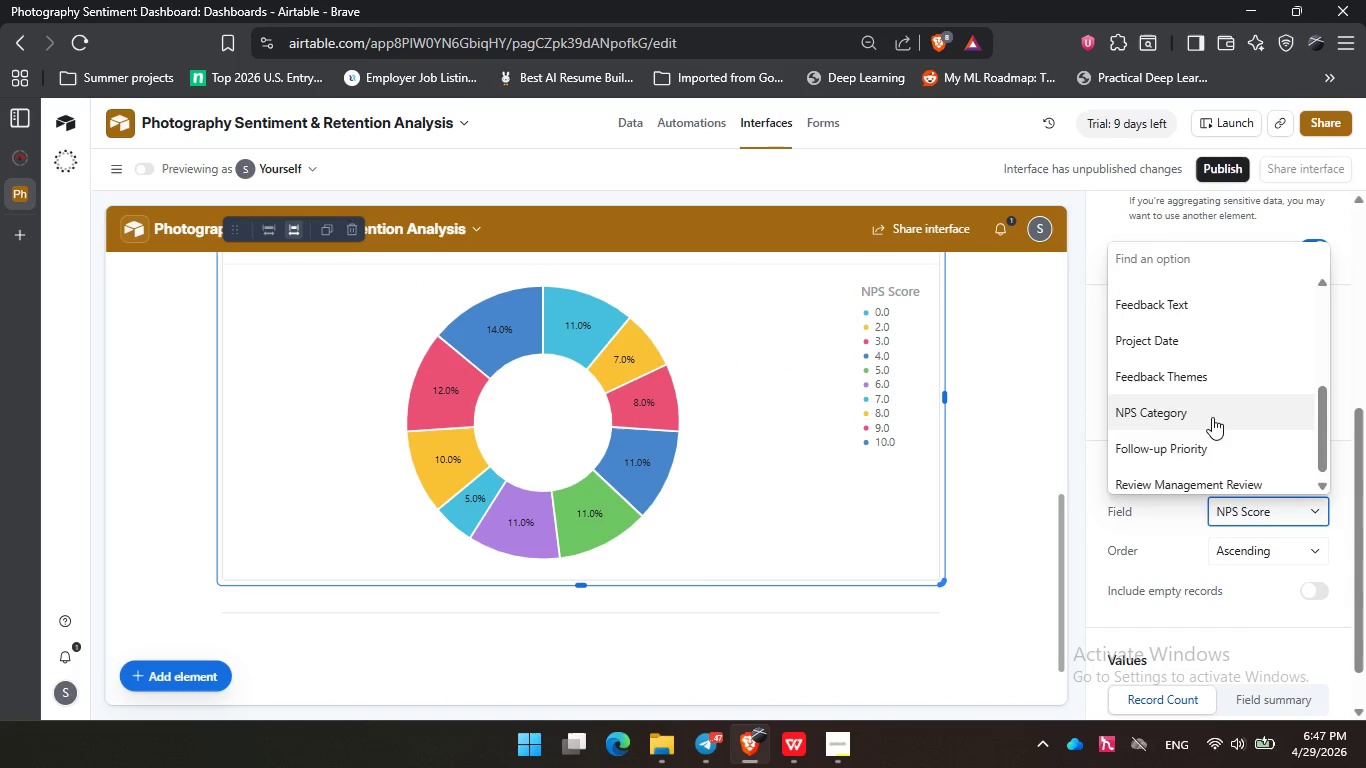 
left_click([1212, 417])
 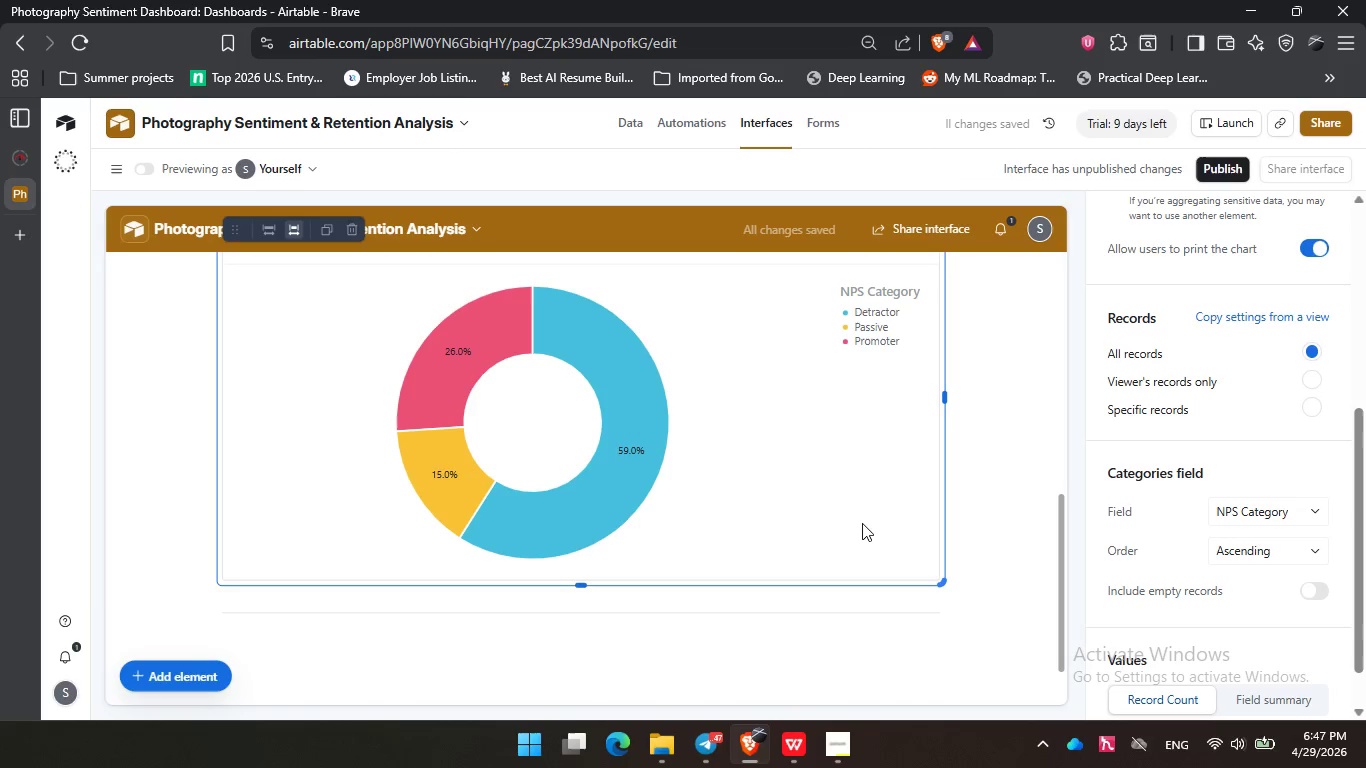 
scroll: coordinate [908, 565], scroll_direction: up, amount: 2.0
 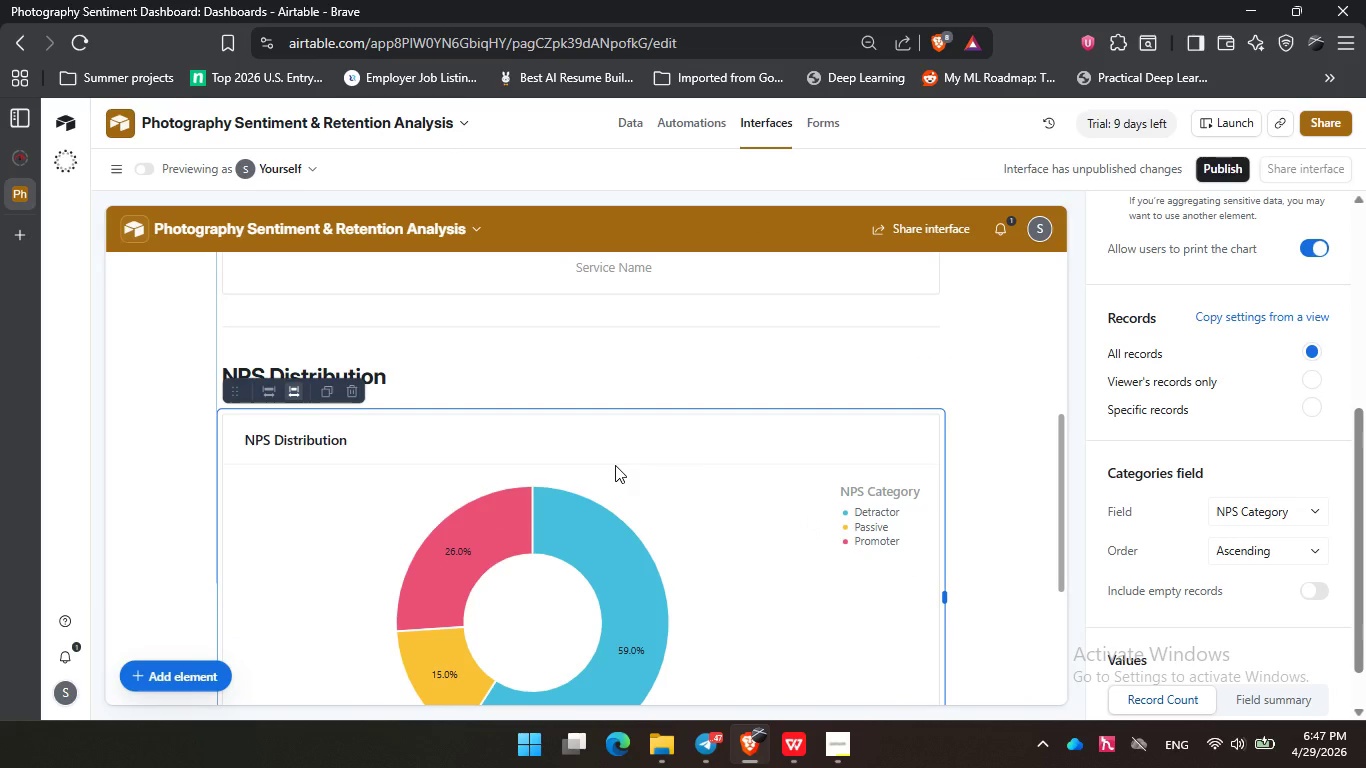 
wait(5.1)
 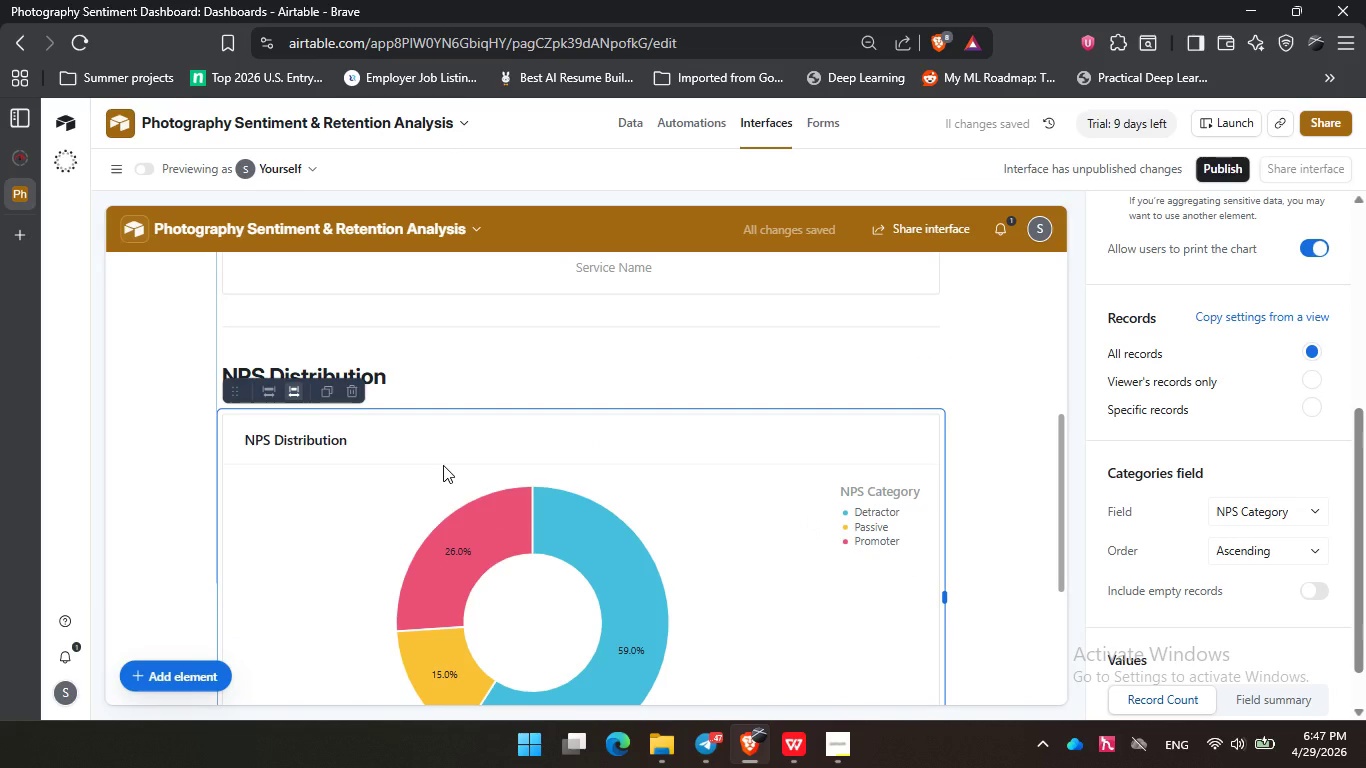 
left_click([837, 755])